 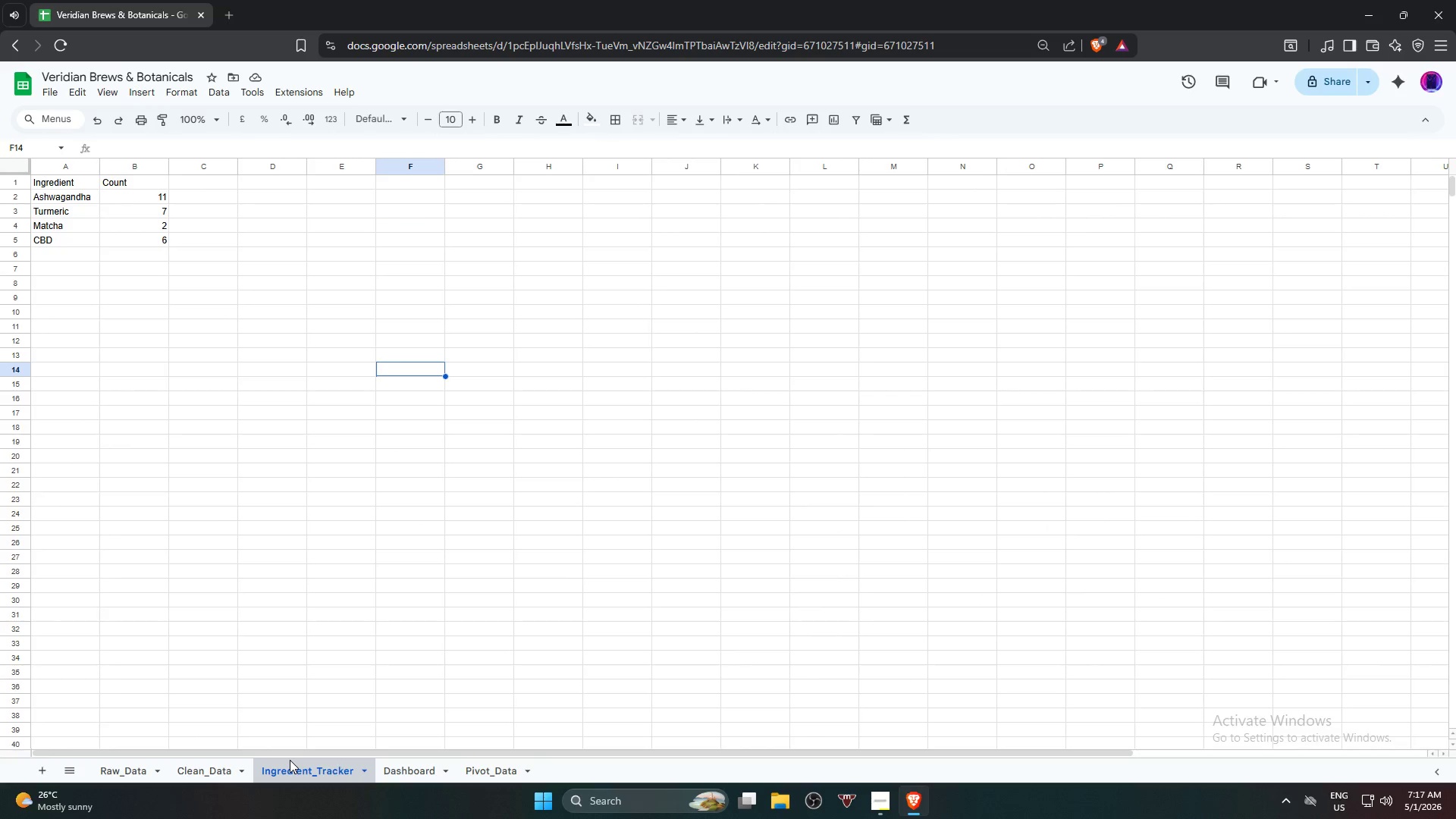 
left_click([187, 767])
 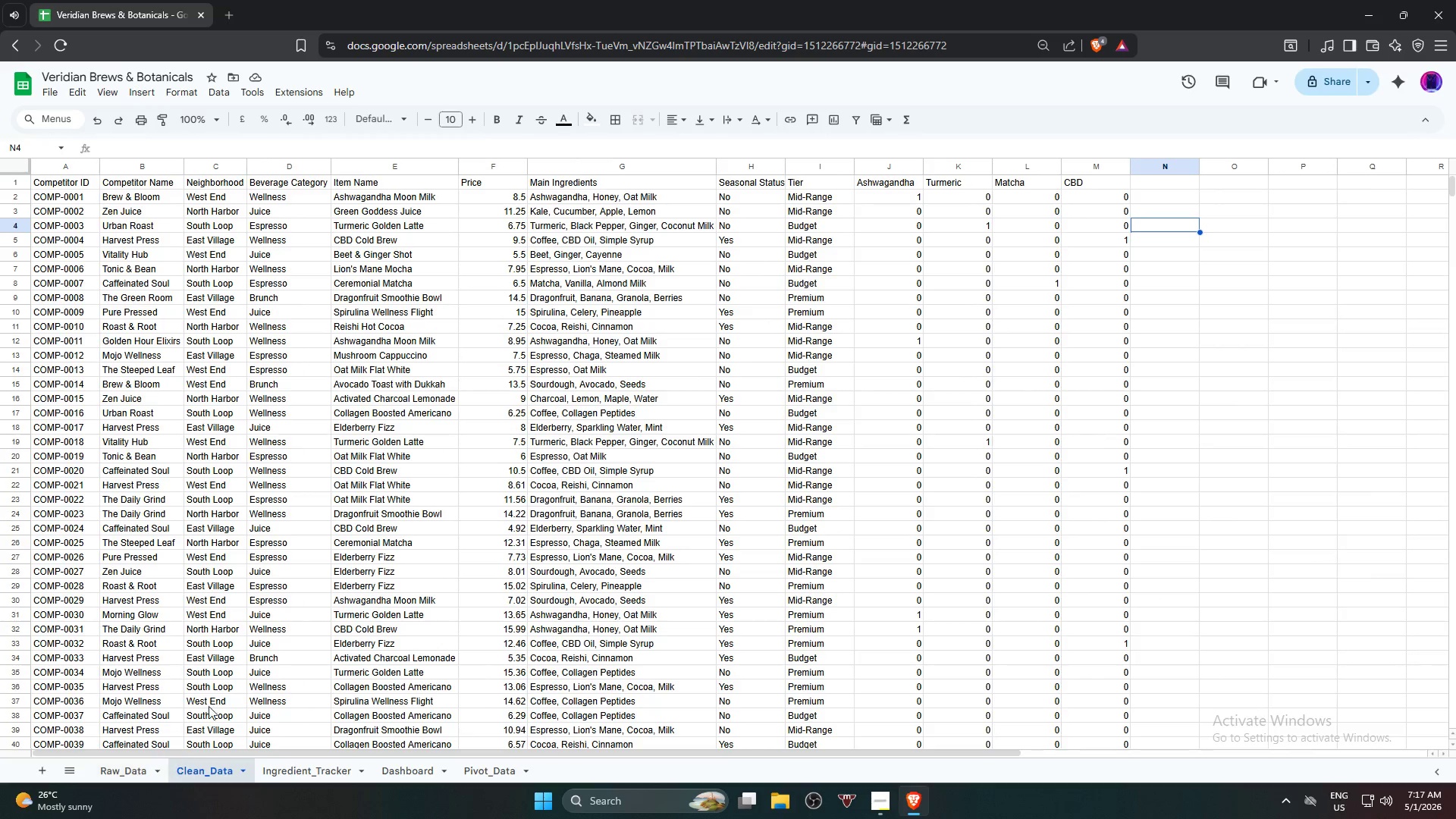 
scroll: coordinate [265, 641], scroll_direction: up, amount: 8.0
 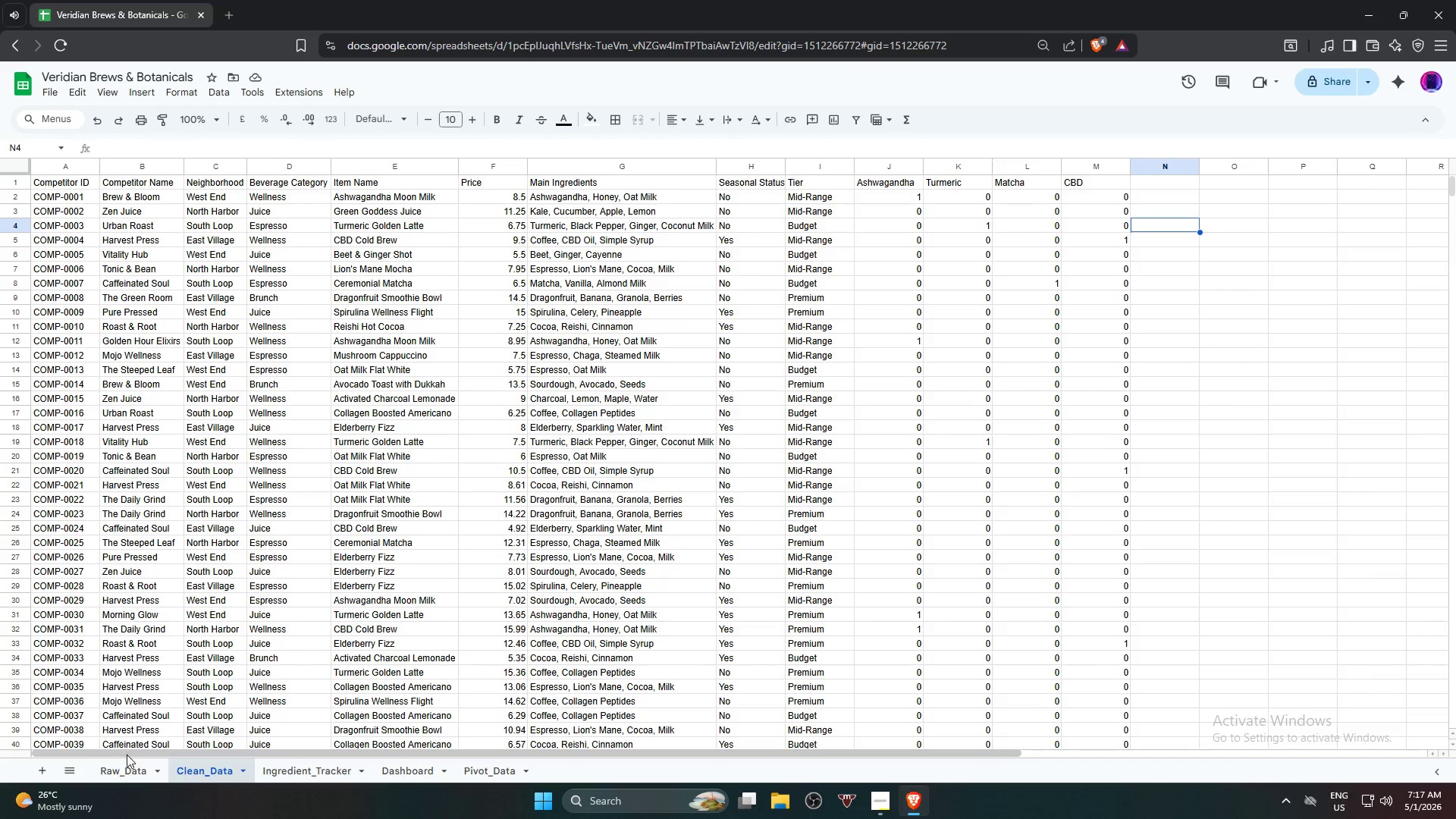 
left_click([124, 769])
 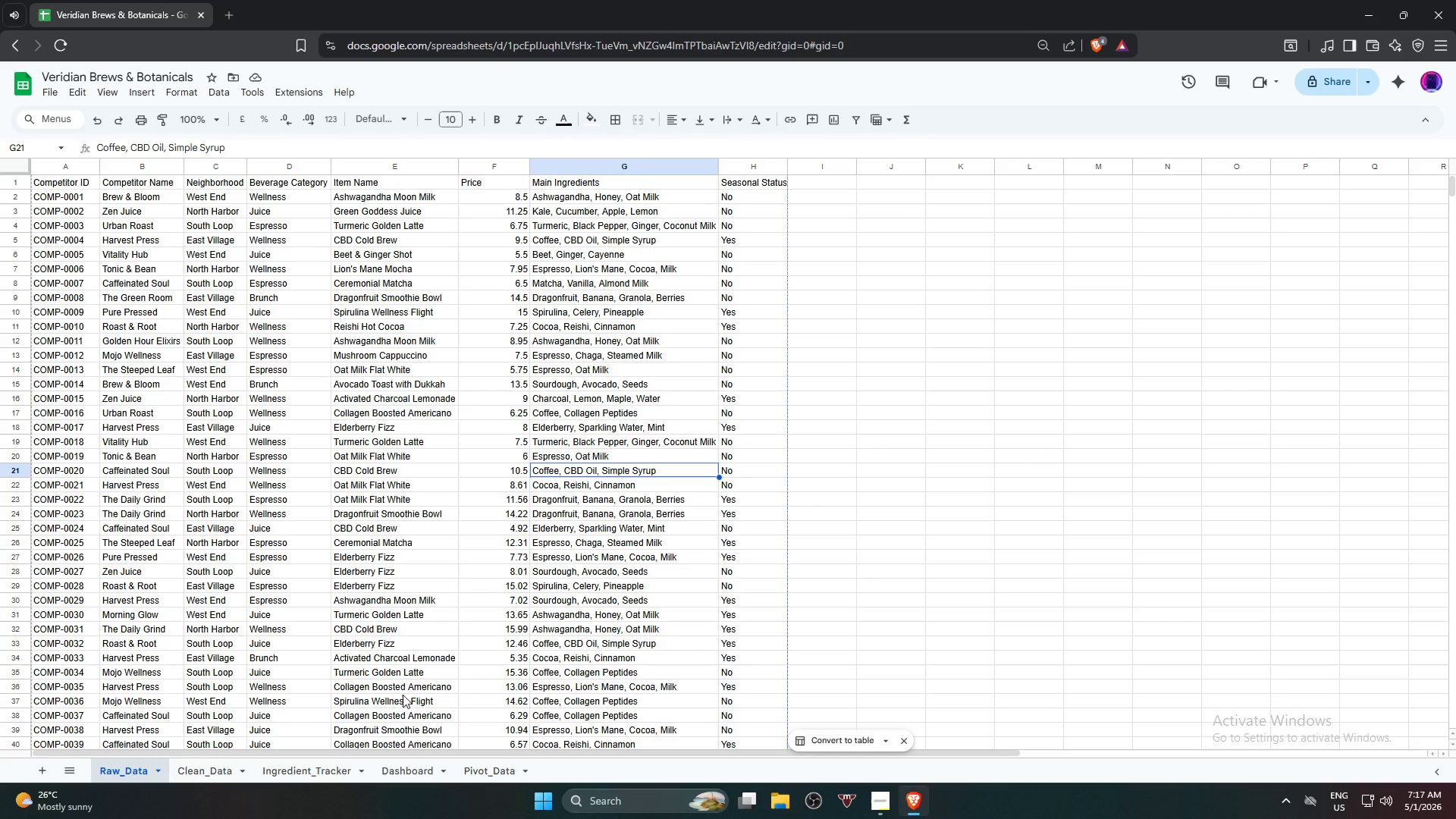 
left_click([202, 767])
 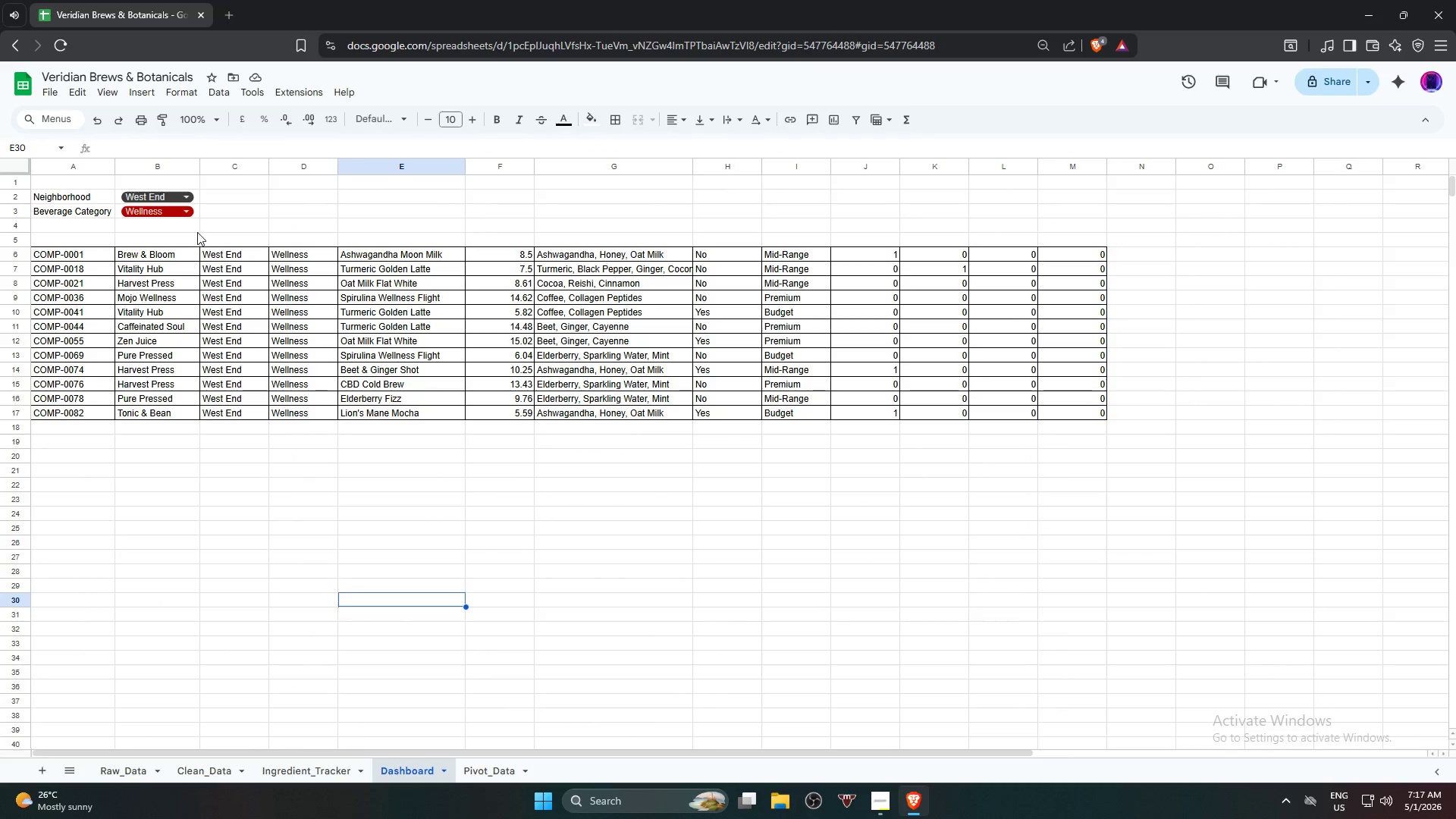 
wait(6.73)
 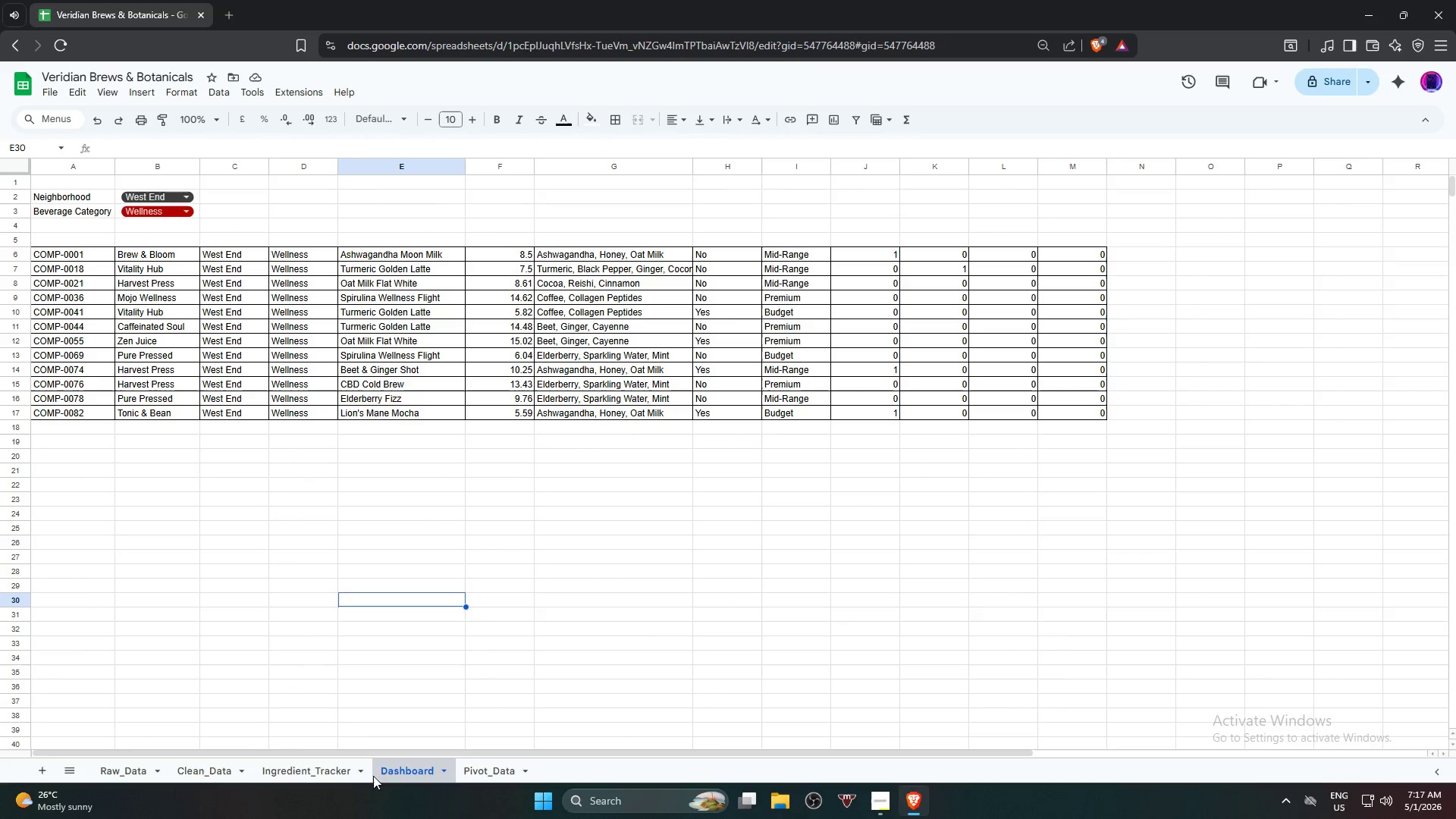 
left_click([86, 252])
 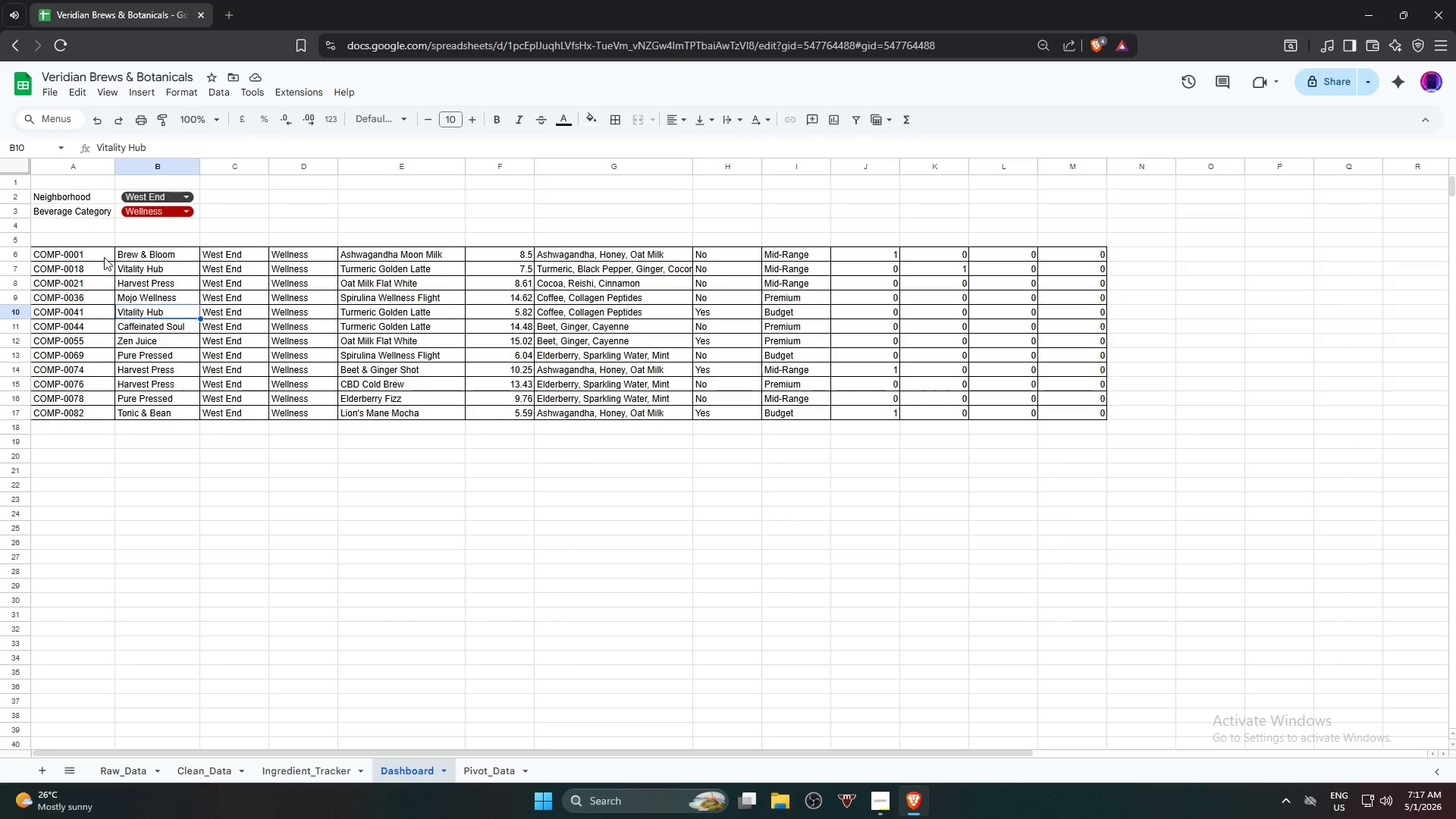 
left_click([101, 253])
 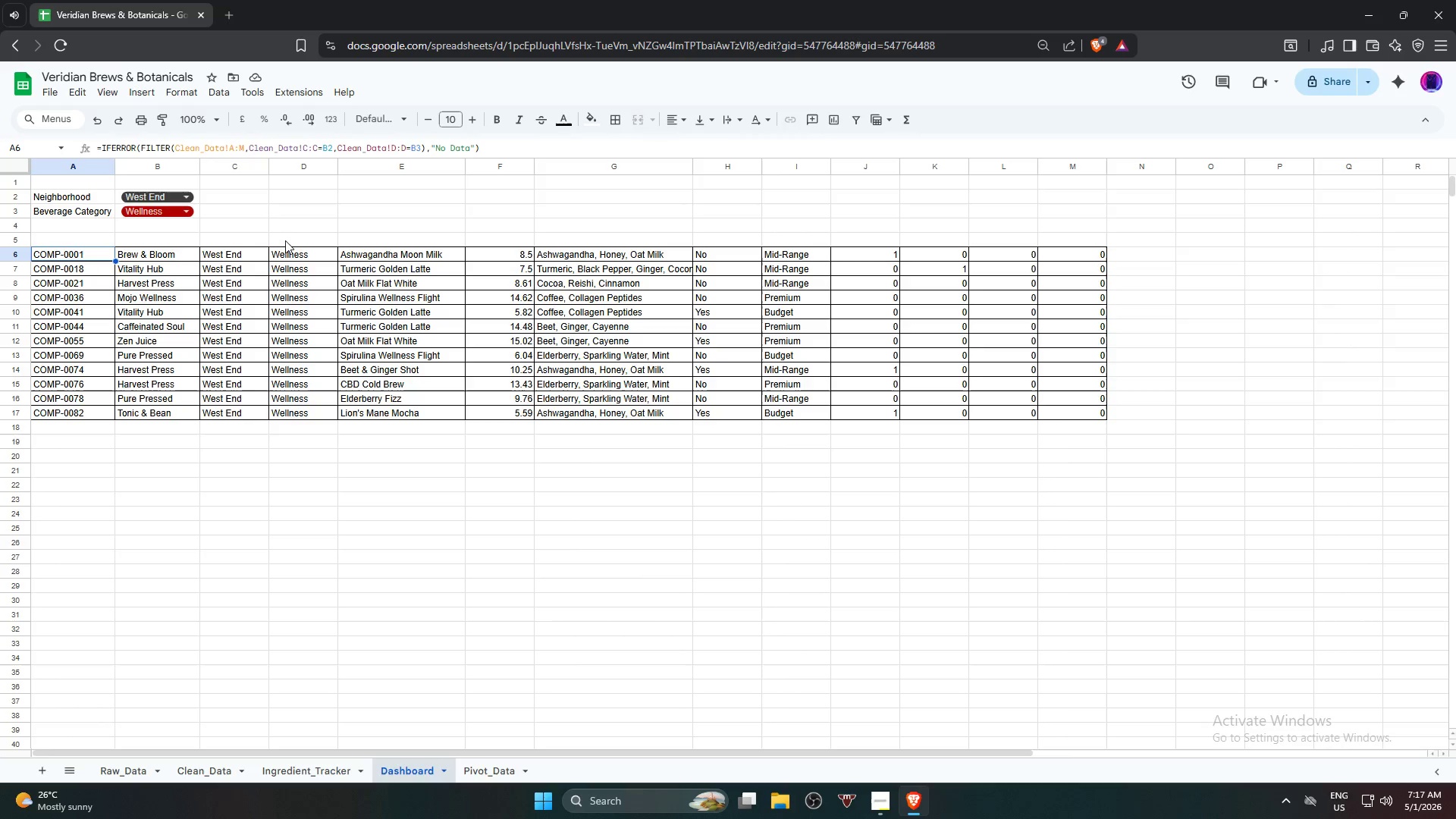 
left_click([287, 236])
 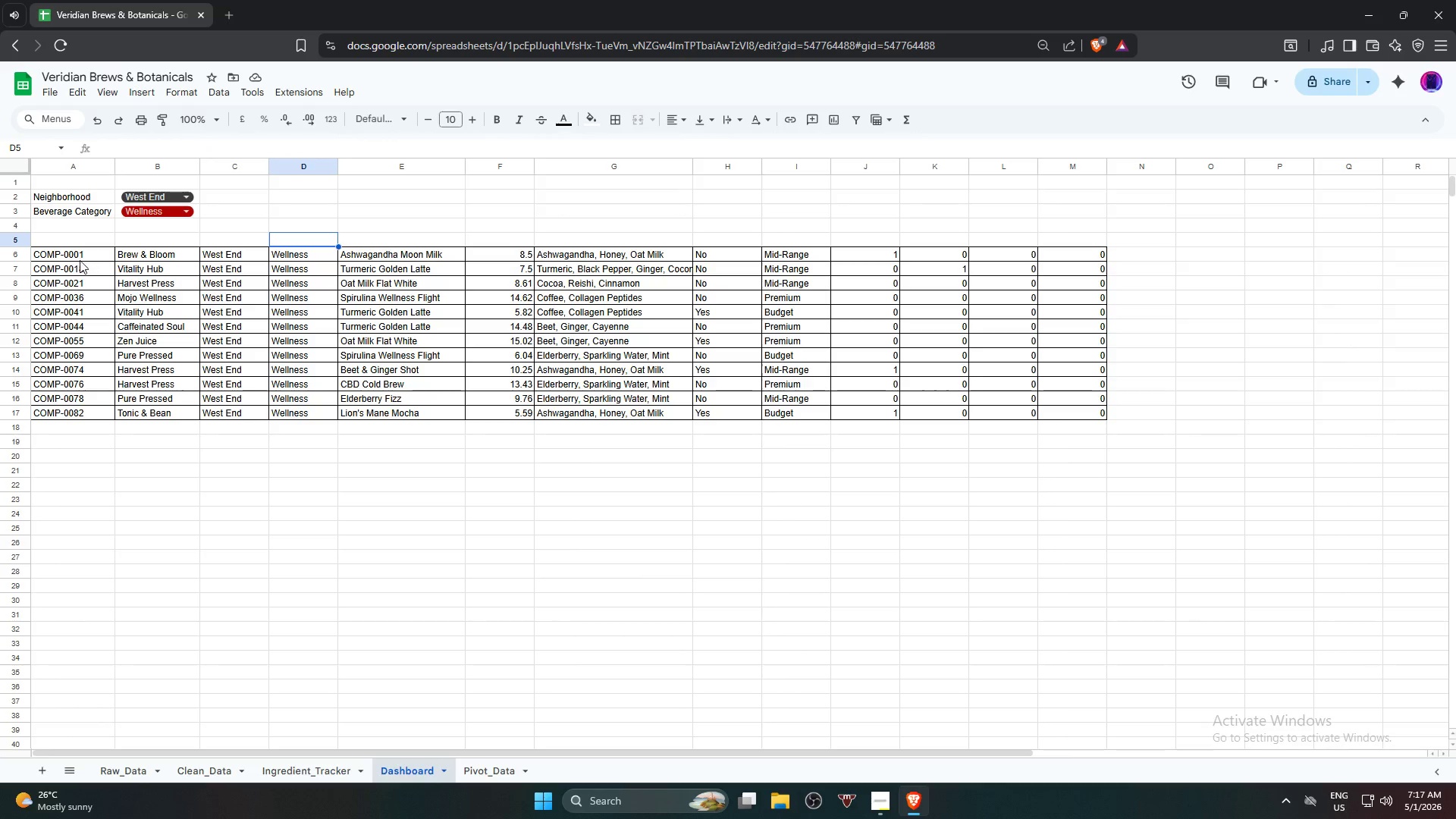 
left_click([80, 260])
 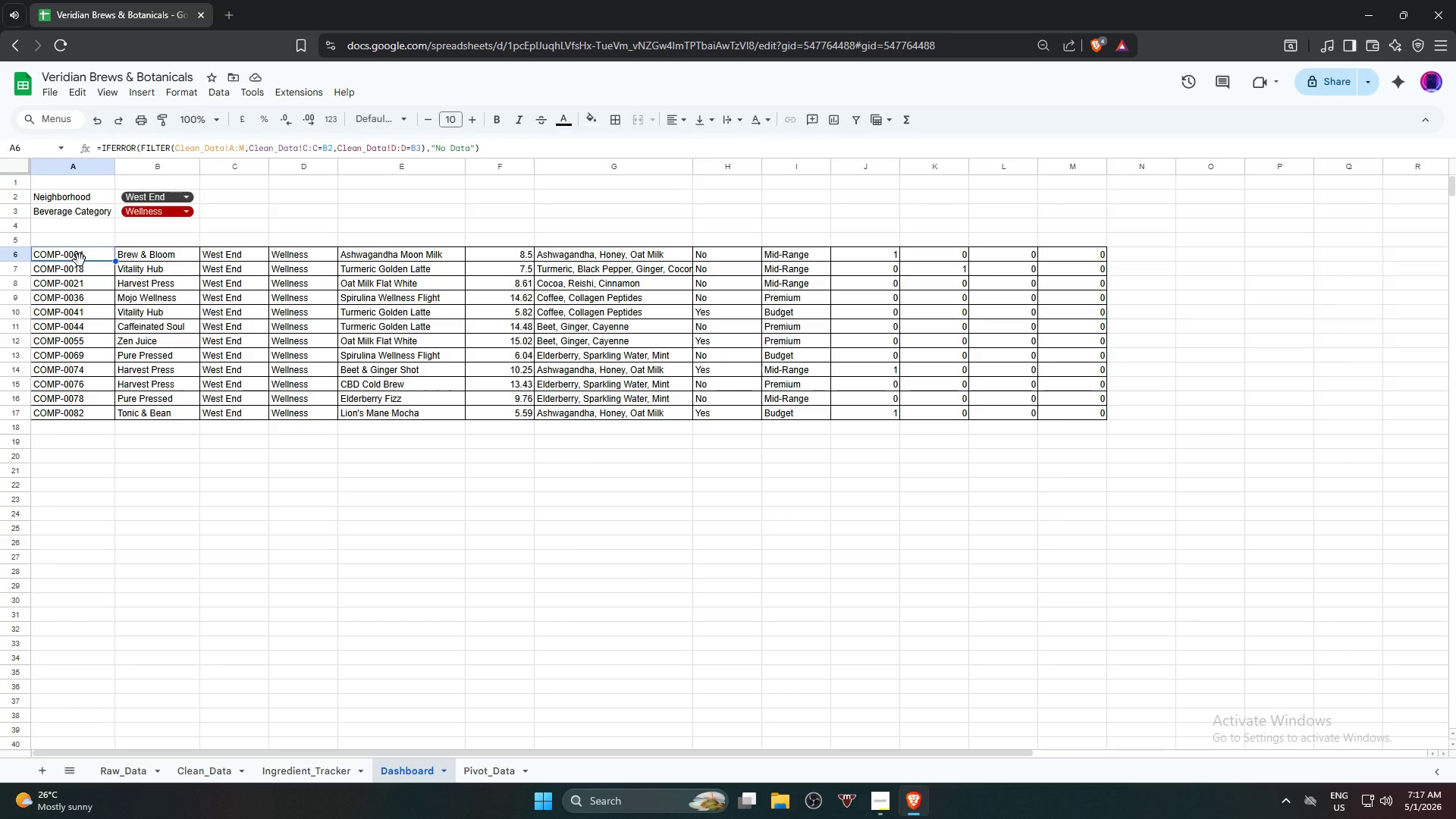 
wait(5.5)
 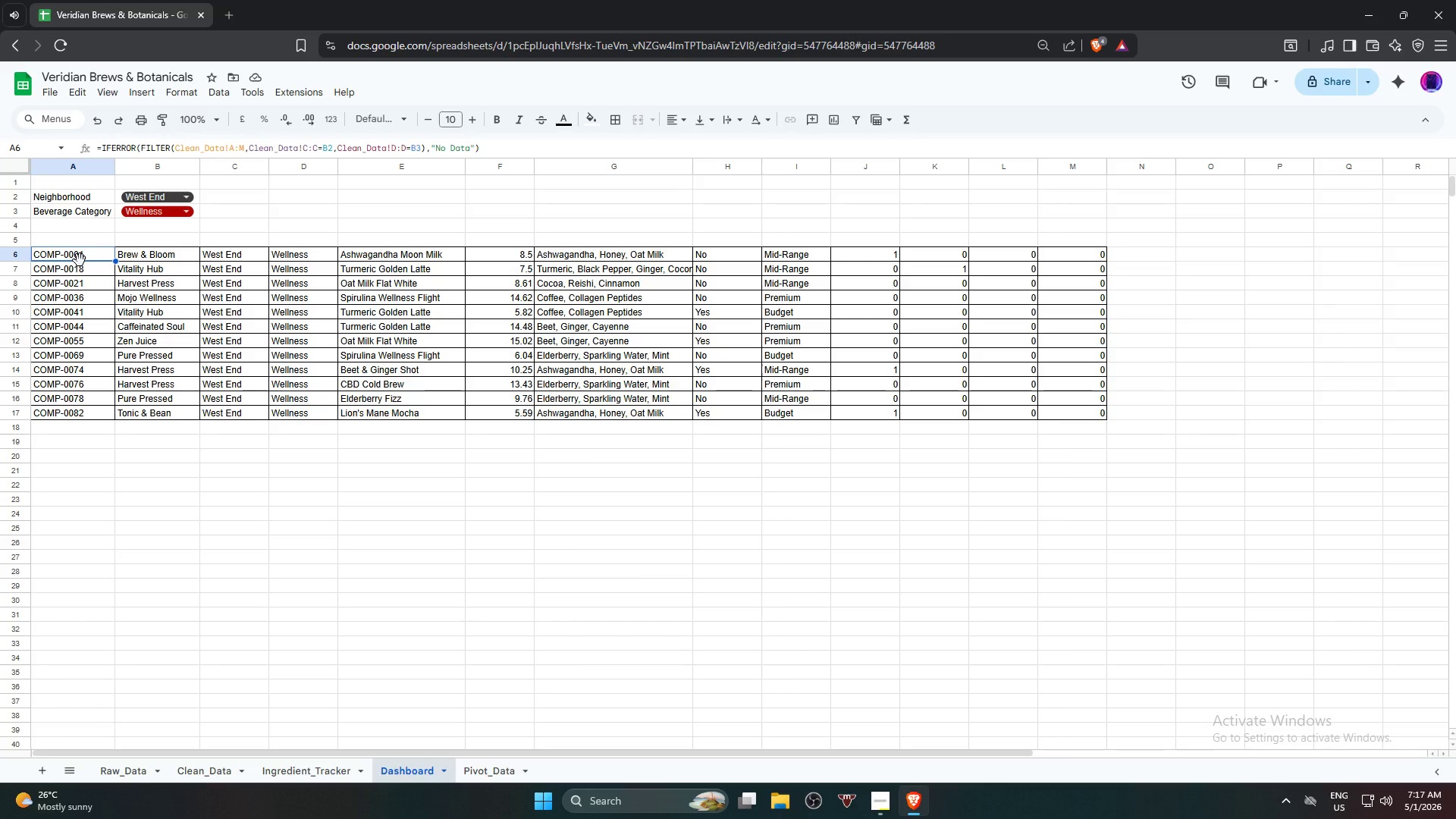 
left_click([275, 247])
 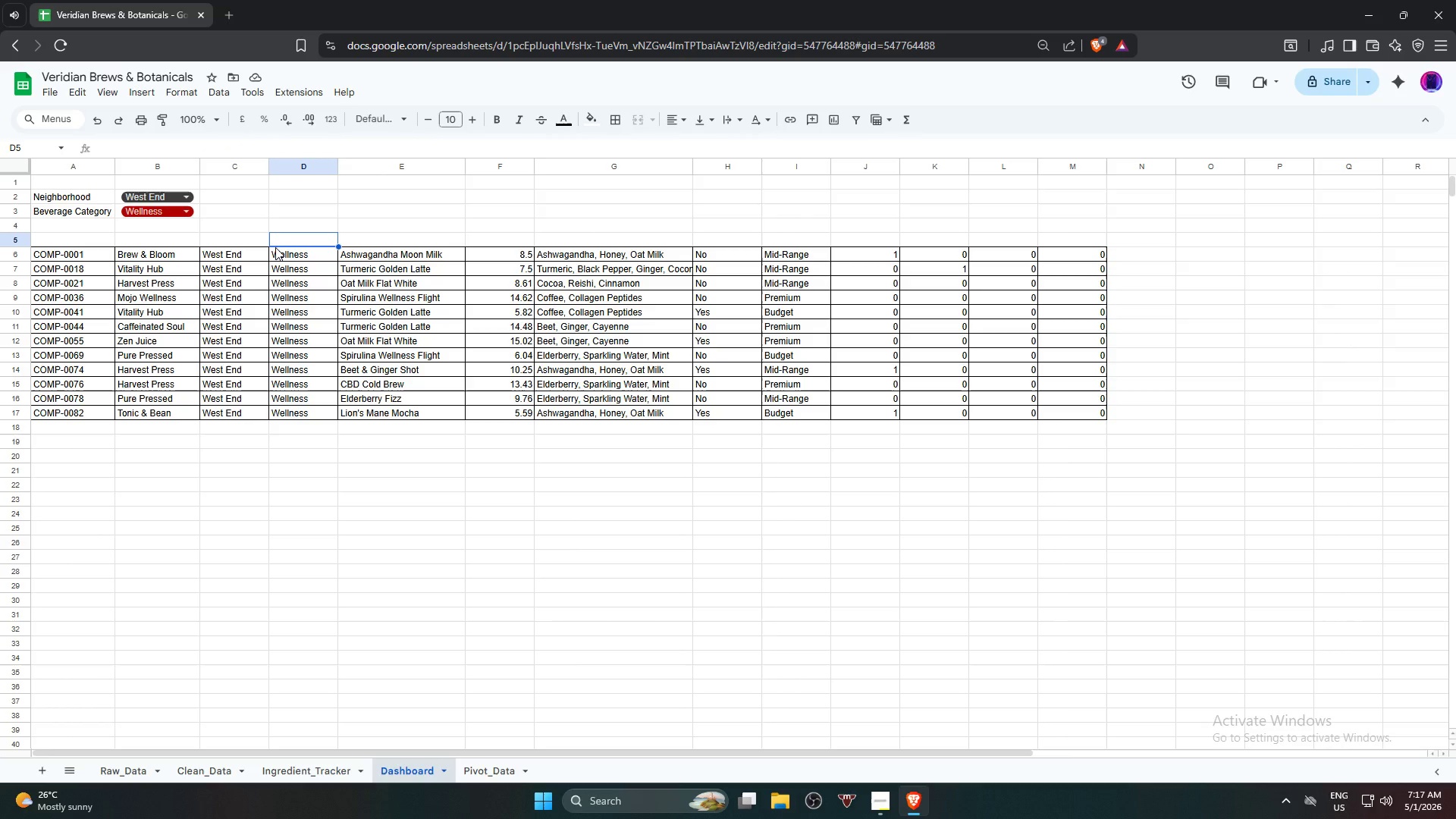 
wait(16.34)
 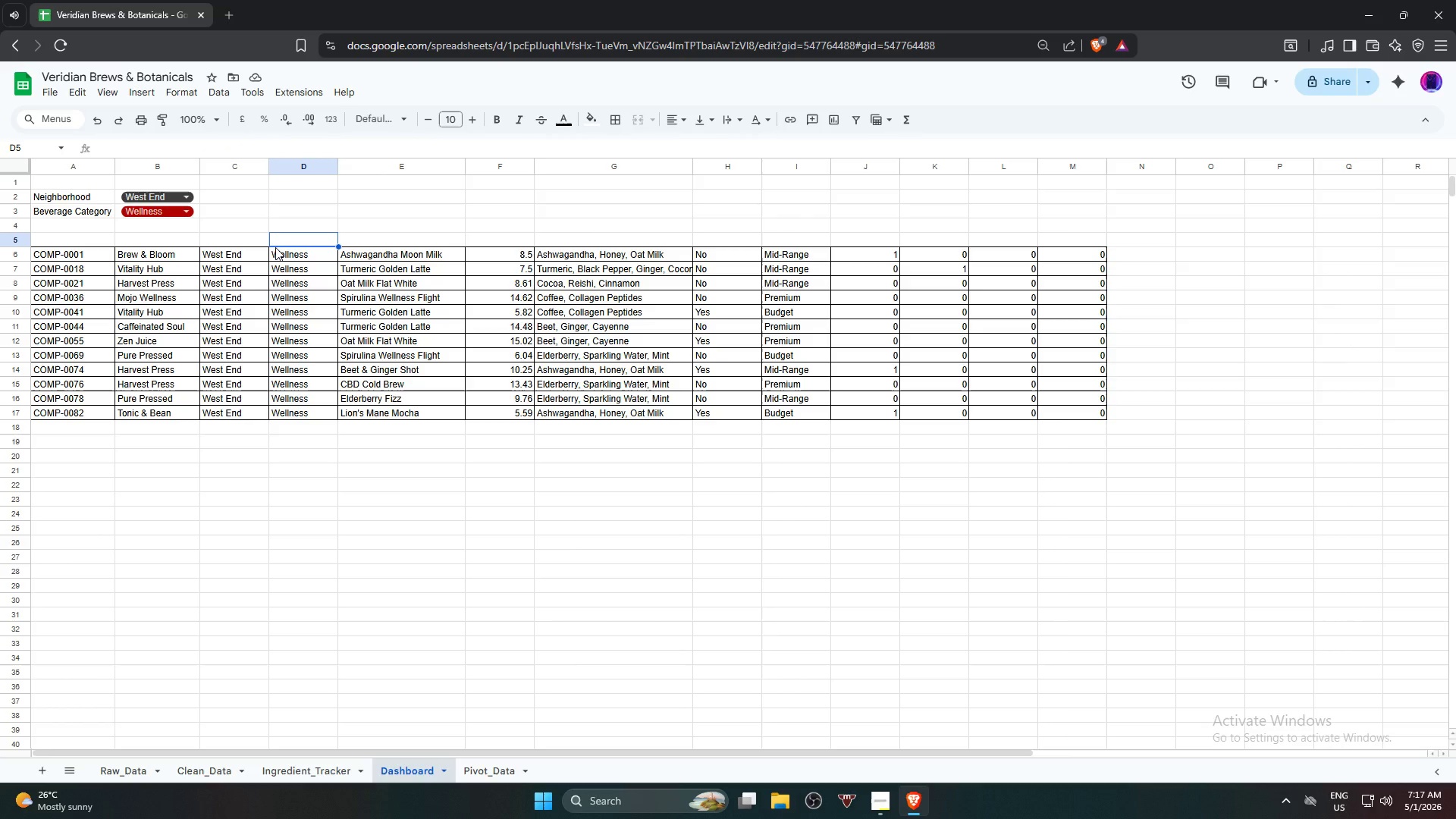 
key(Alt+AltLeft)
 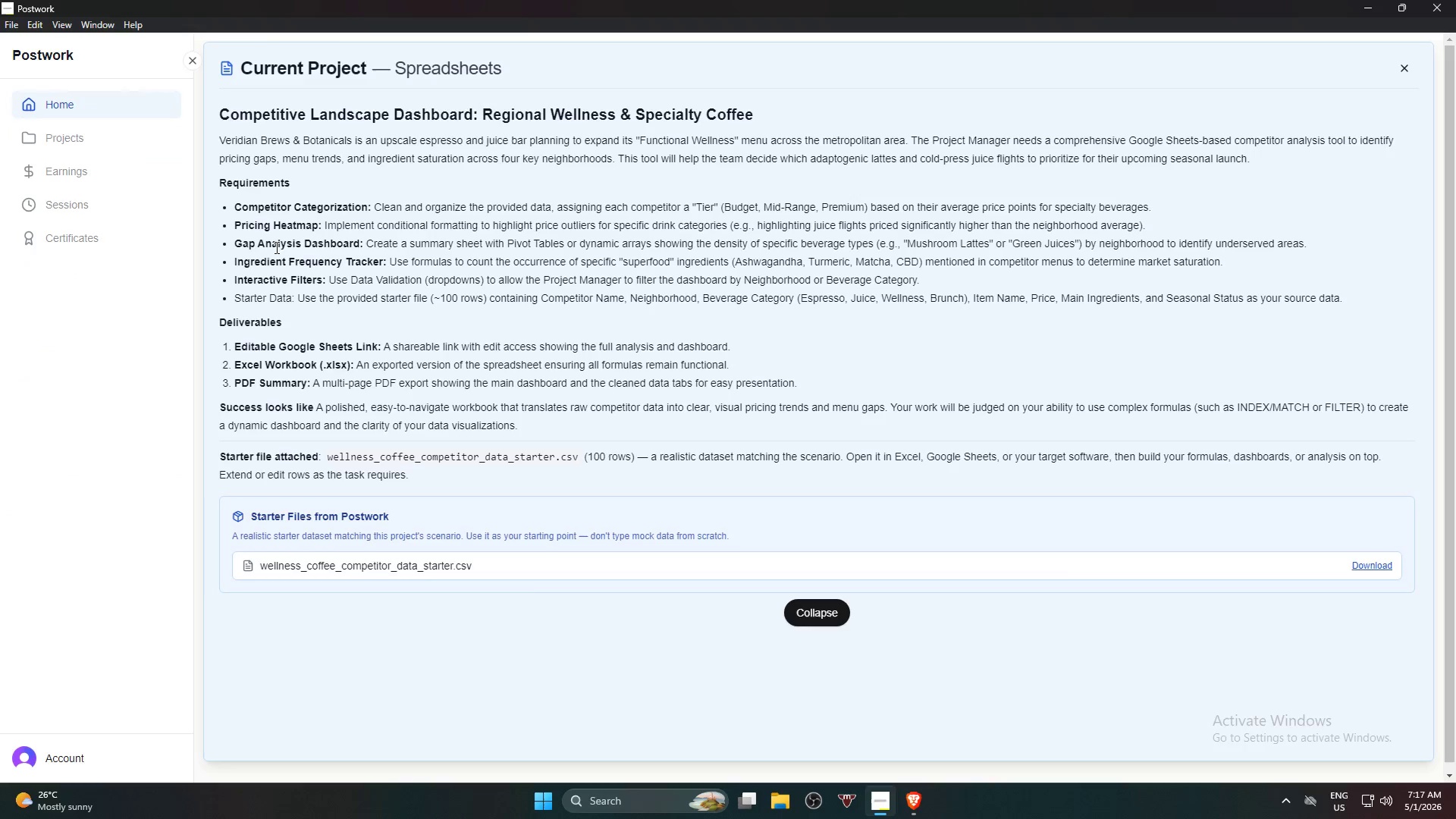 
key(Alt+Tab)